 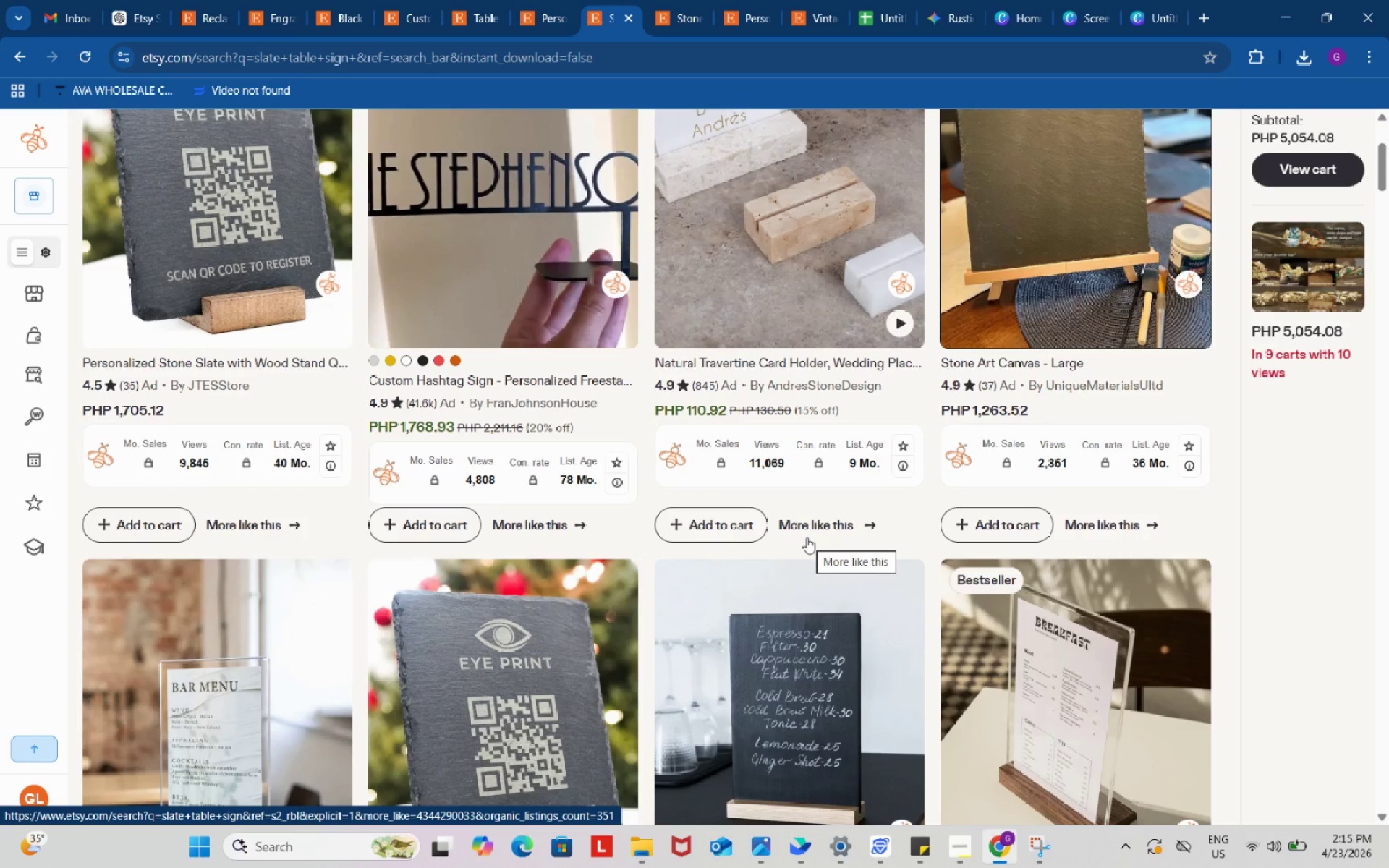 
scroll: coordinate [810, 540], scroll_direction: down, amount: 3.0
 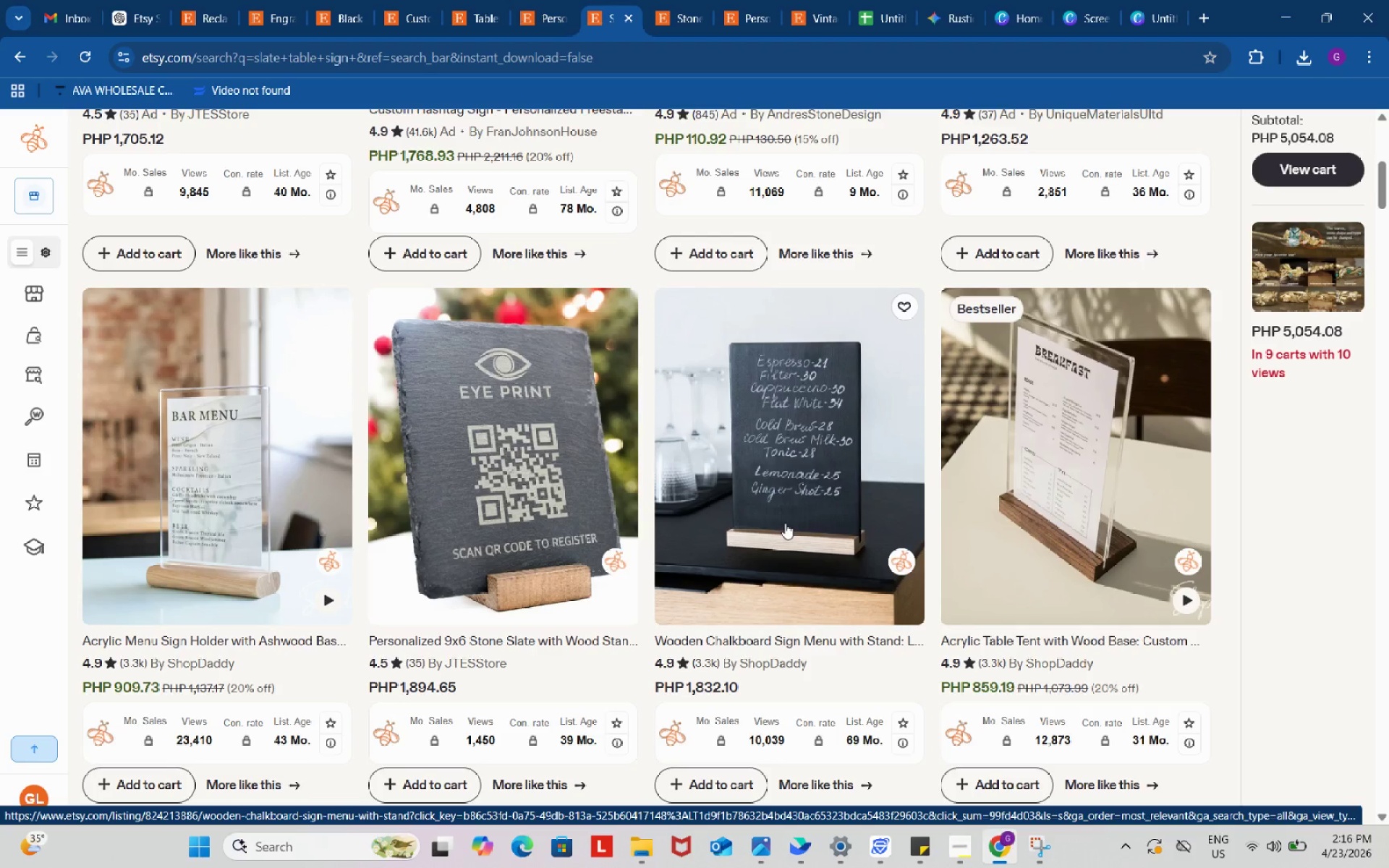 
wait(37.05)
 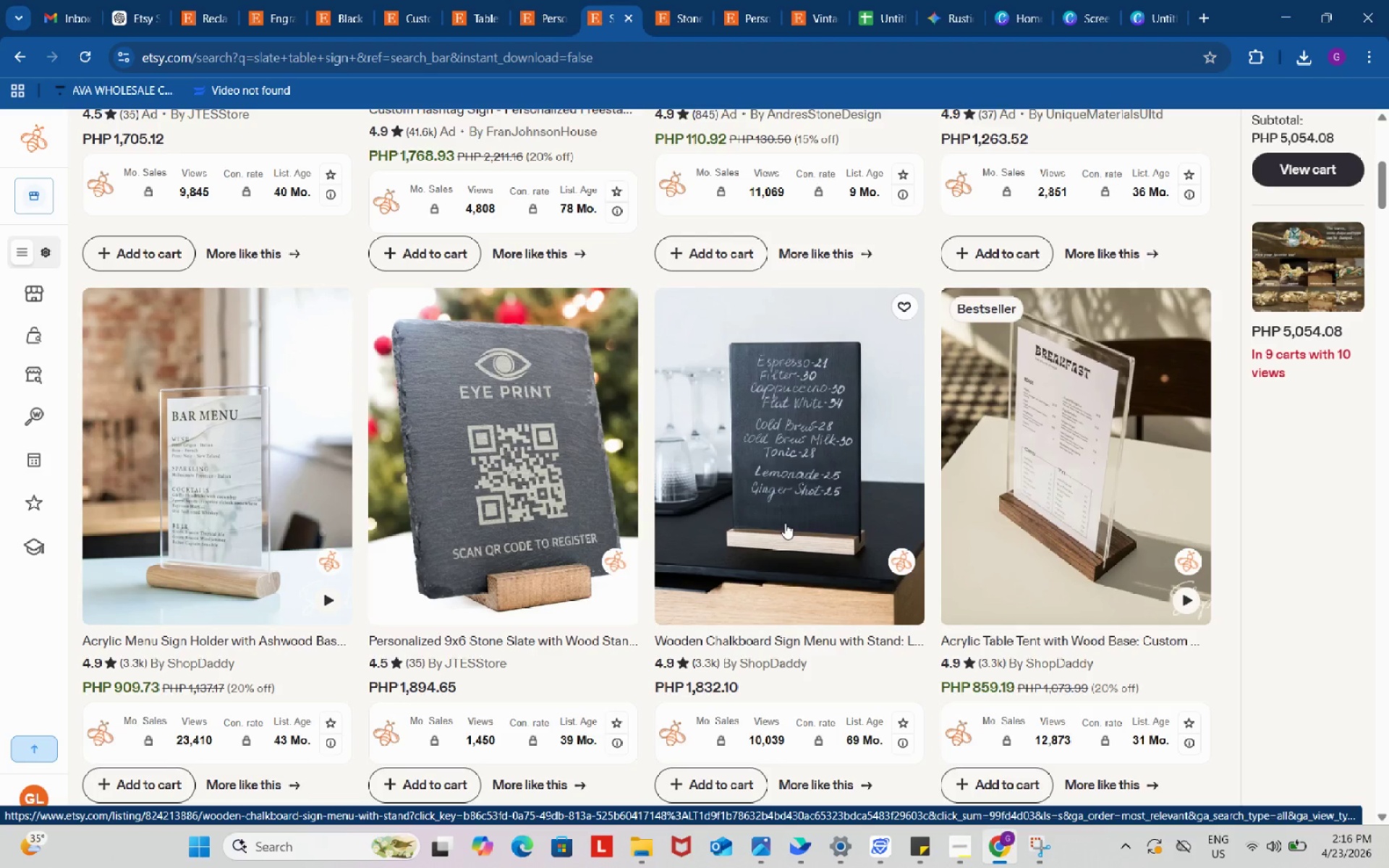 
scroll: coordinate [983, 619], scroll_direction: down, amount: 1.0
 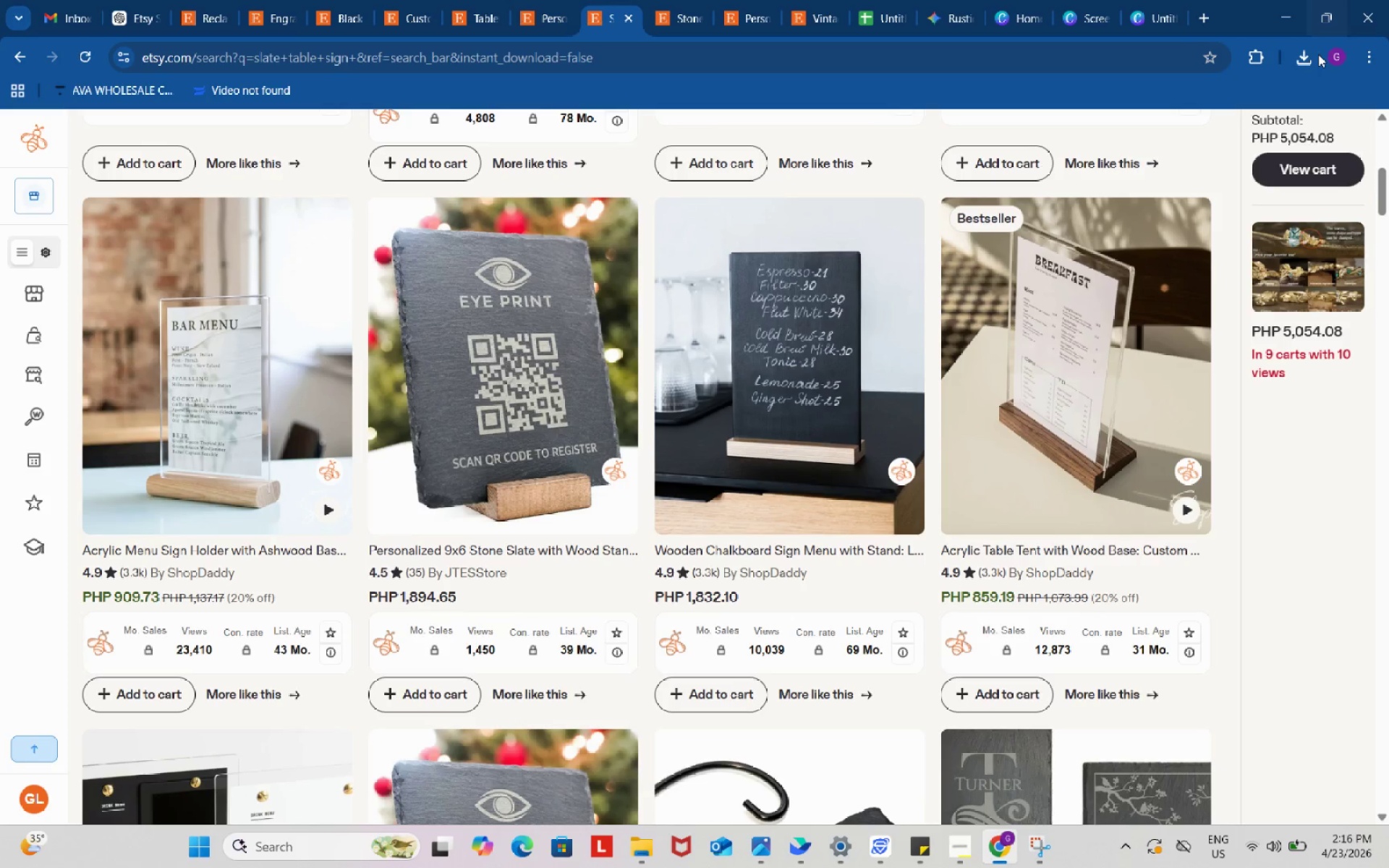 
left_click([1334, 57])
 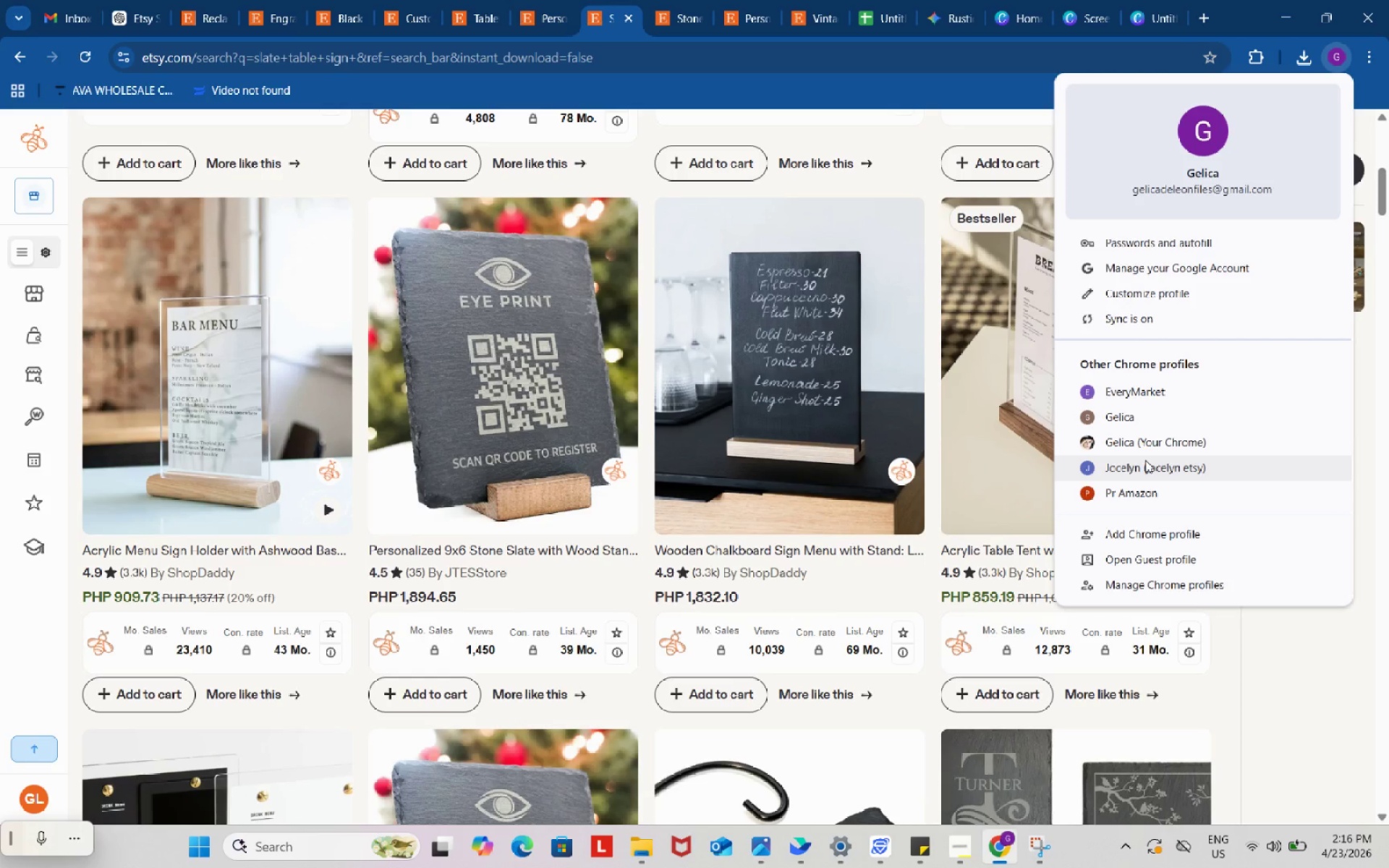 
left_click([1145, 460])
 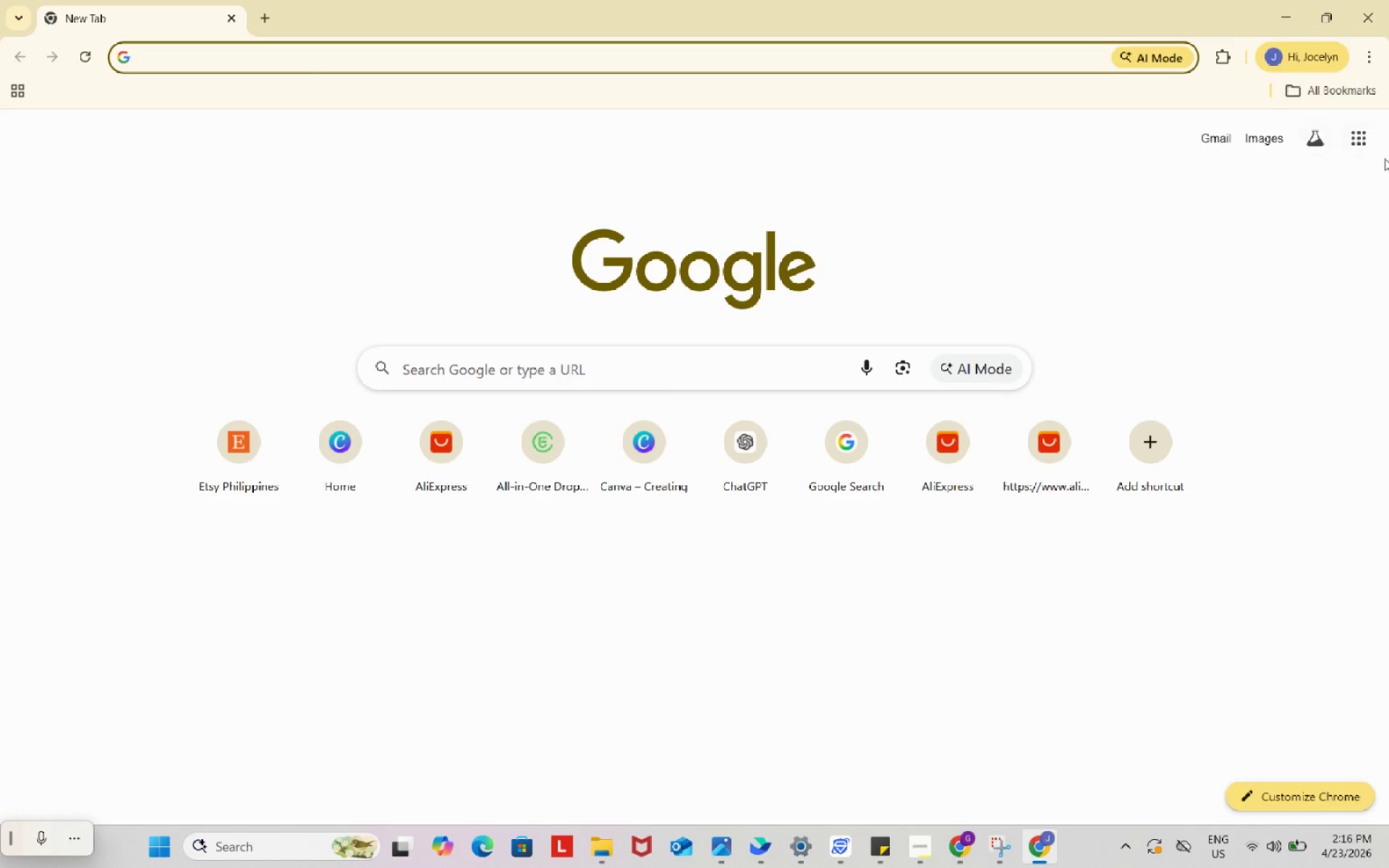 
left_click([1357, 137])
 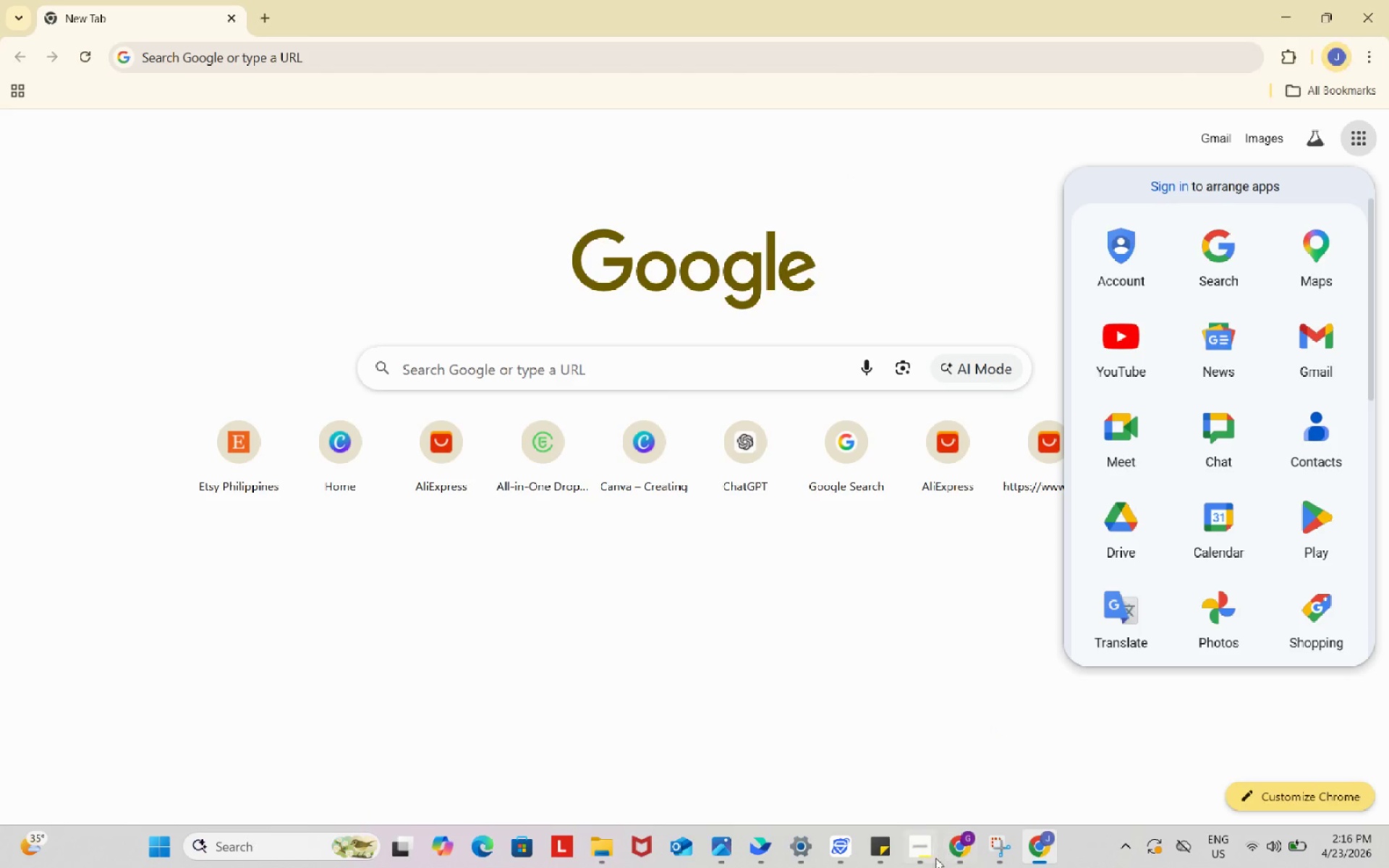 
left_click([958, 848])
 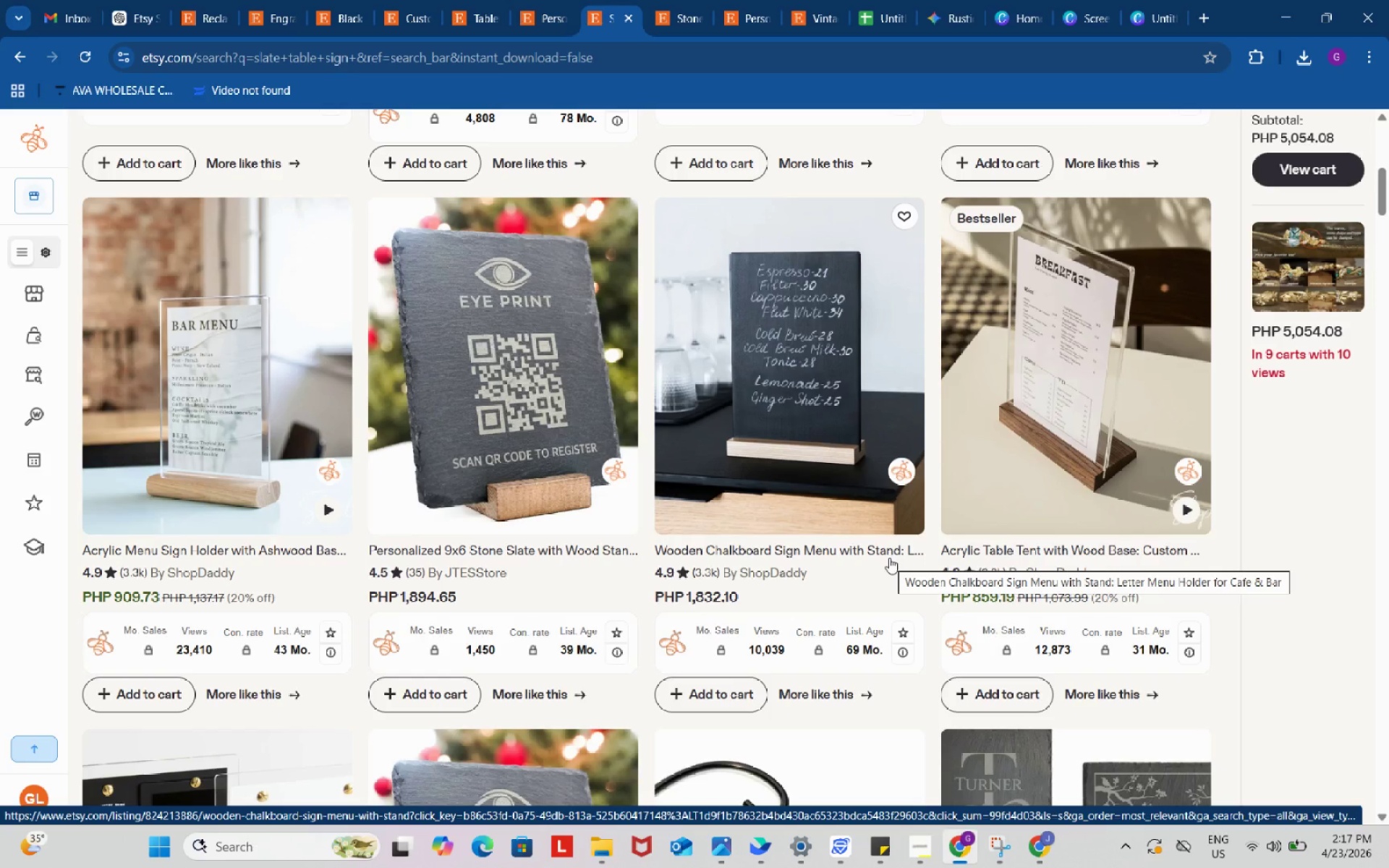 
wait(25.78)
 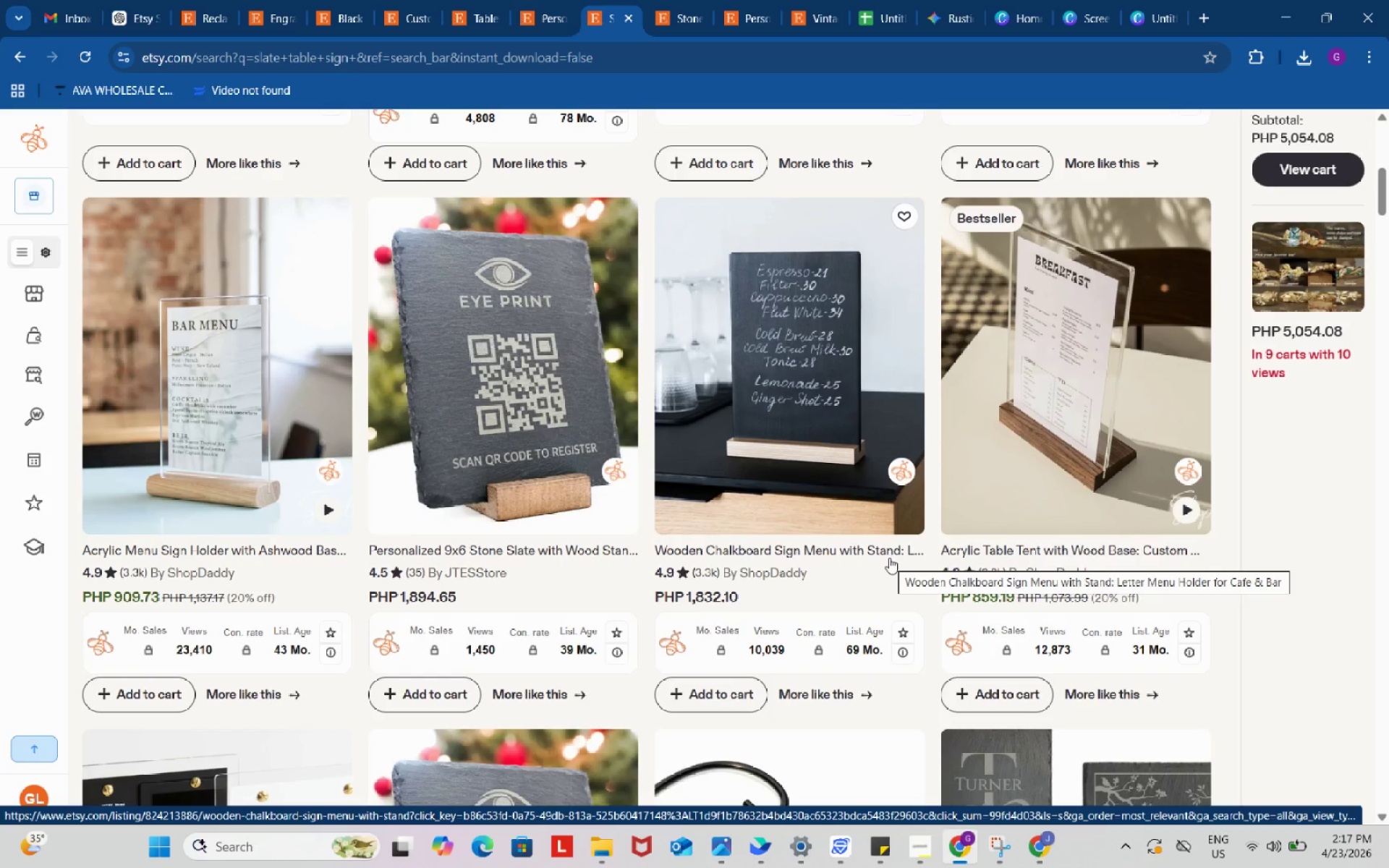 
left_click([1249, 841])
 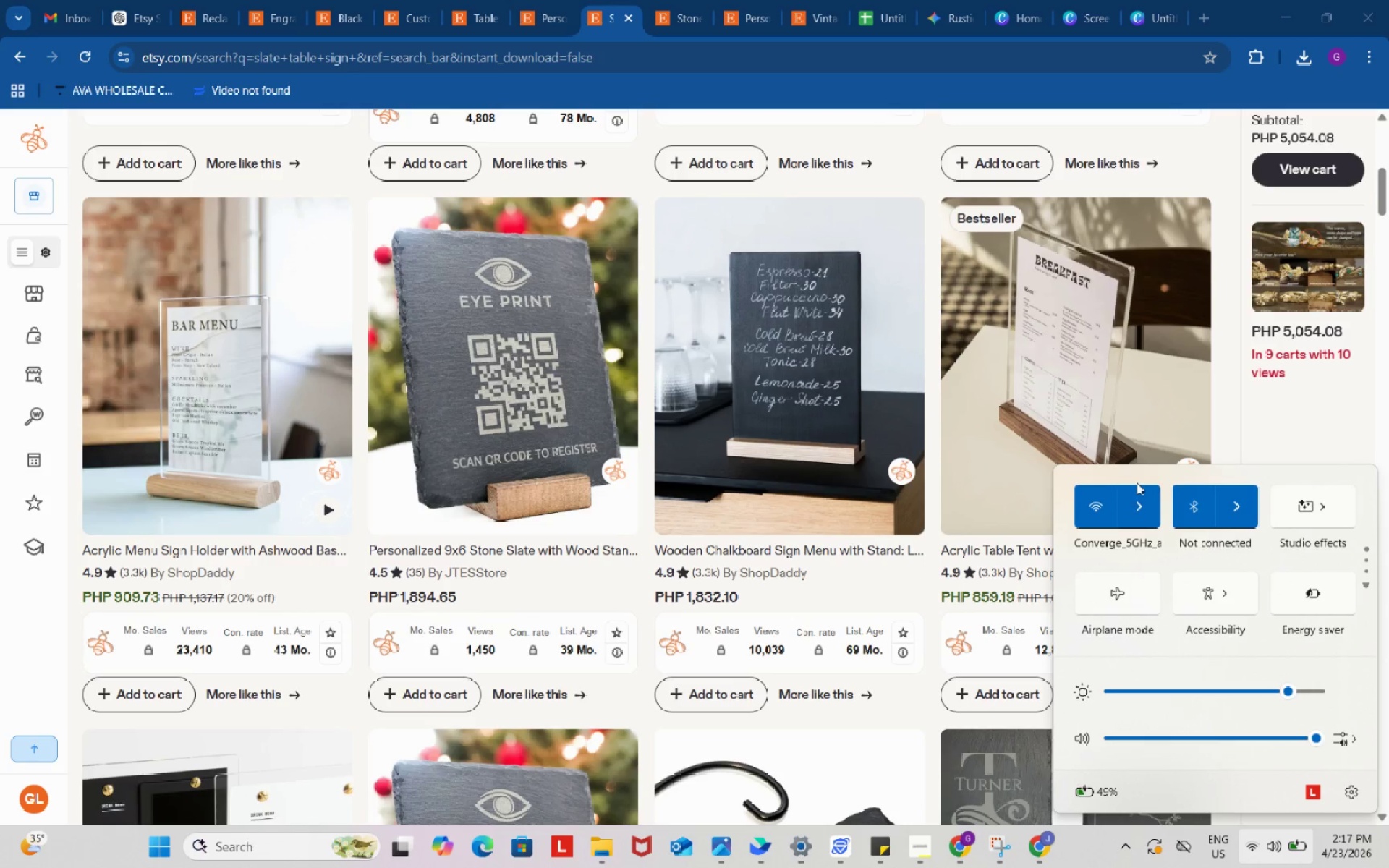 
left_click([1136, 514])
 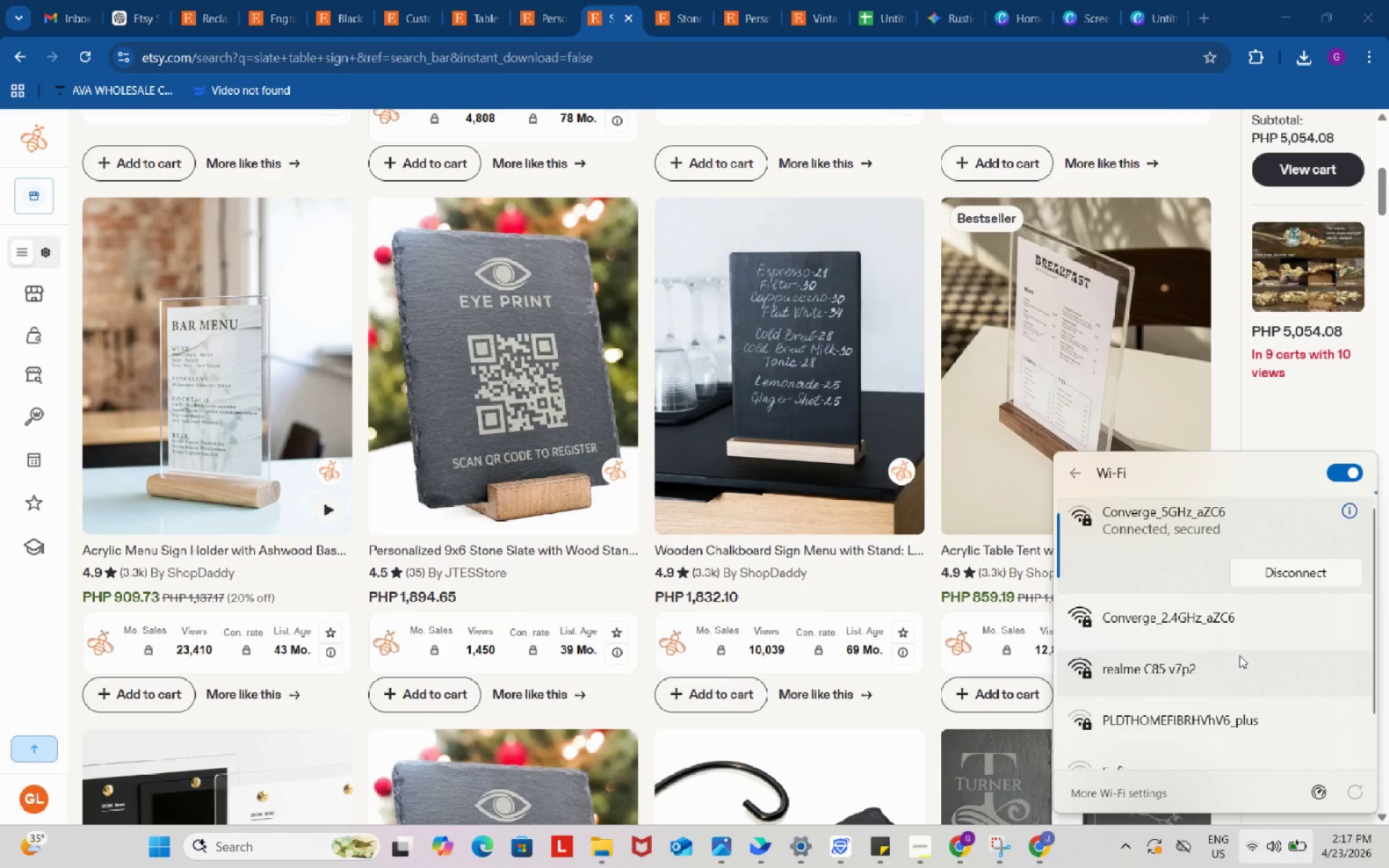 
left_click([1245, 668])
 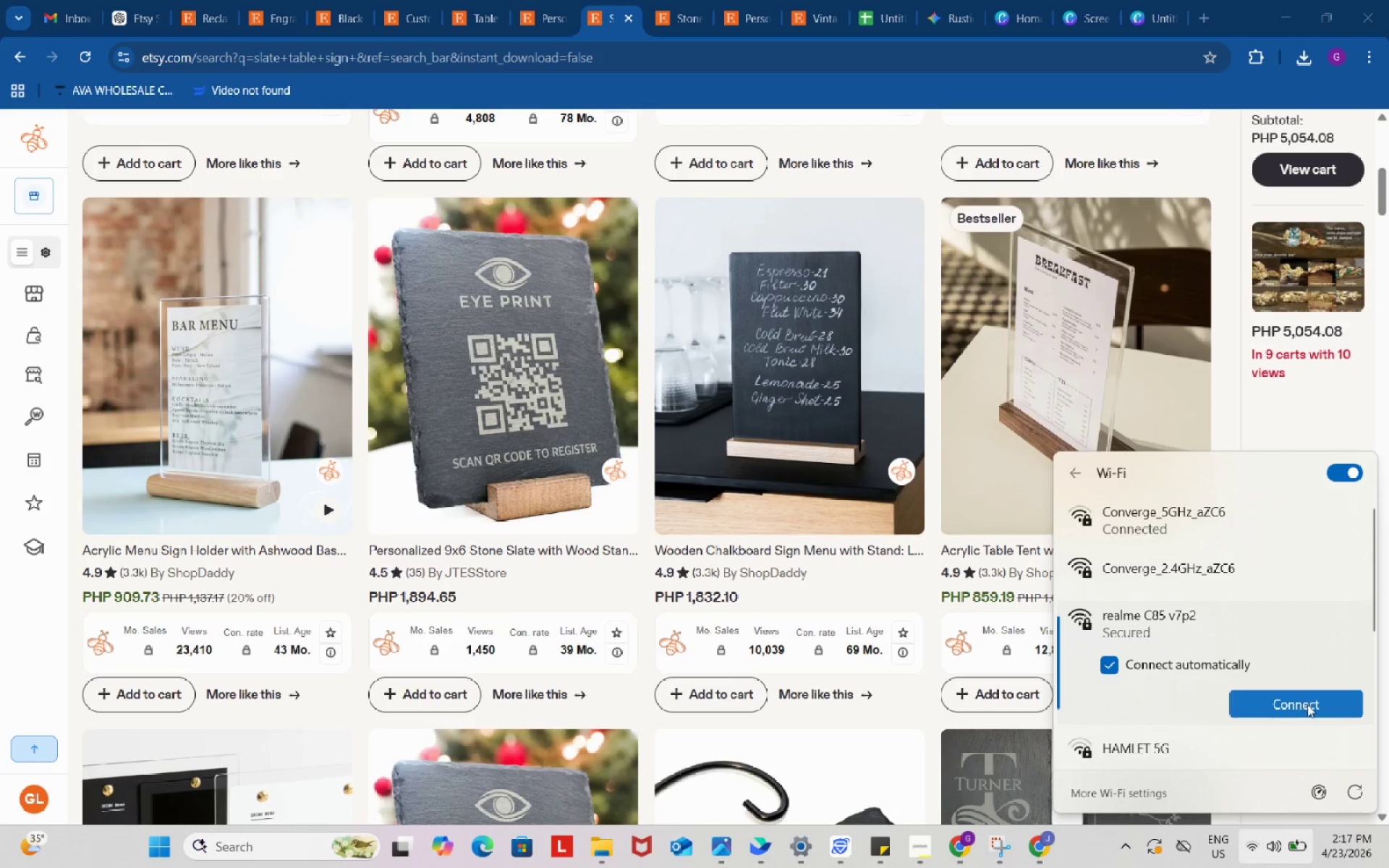 
left_click([1307, 705])
 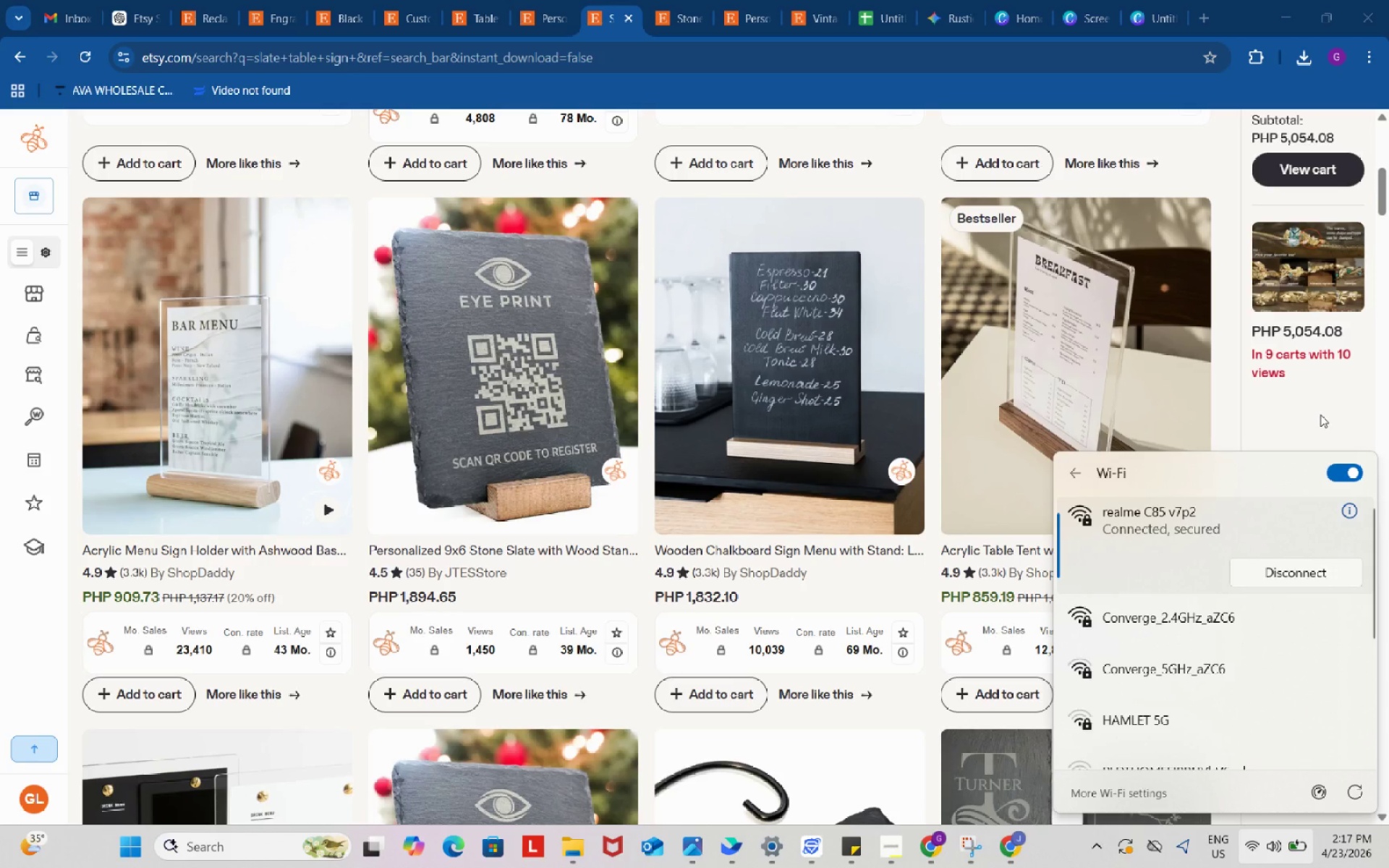 
left_click([1320, 414])
 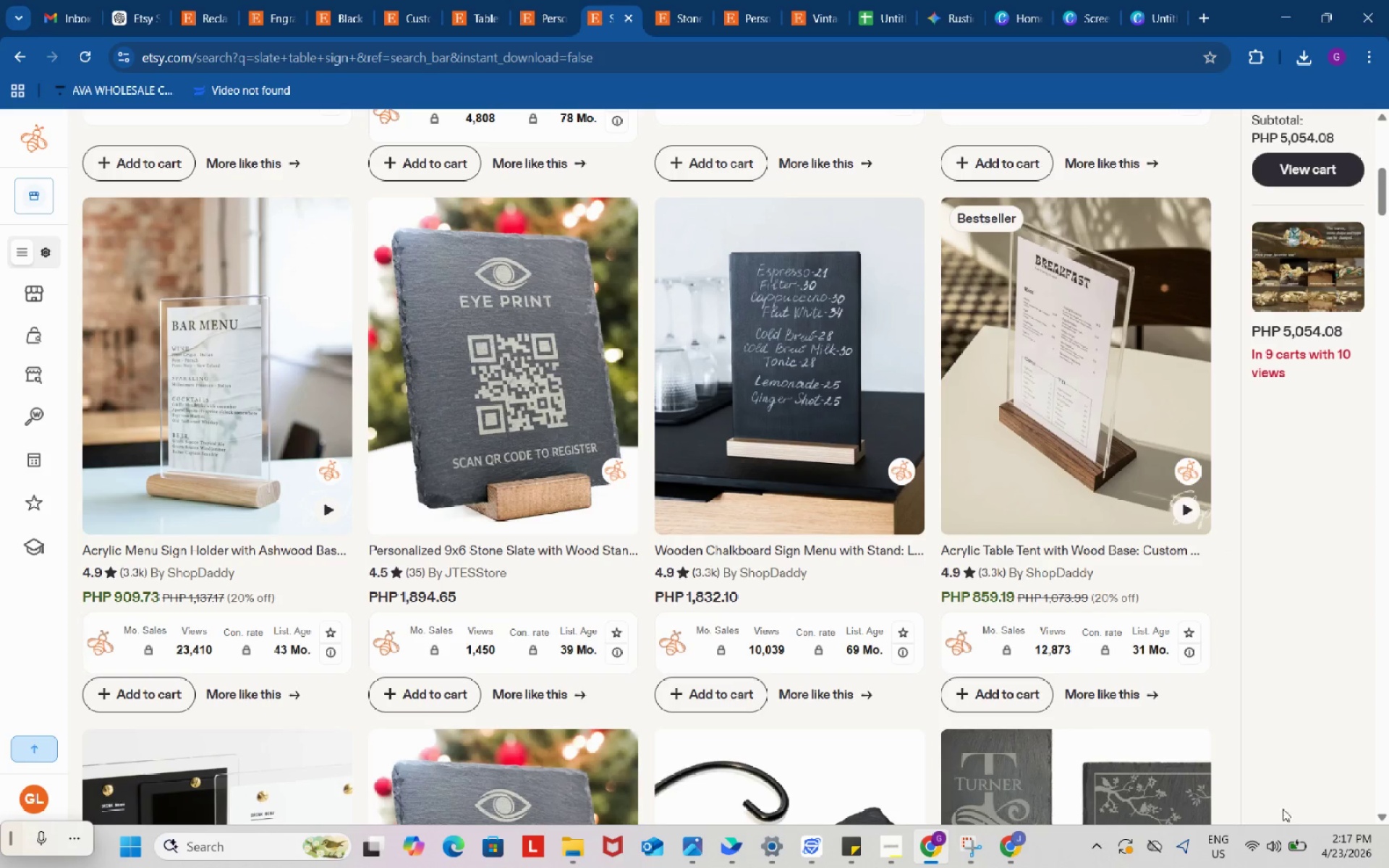 
mouse_move([1241, 841])
 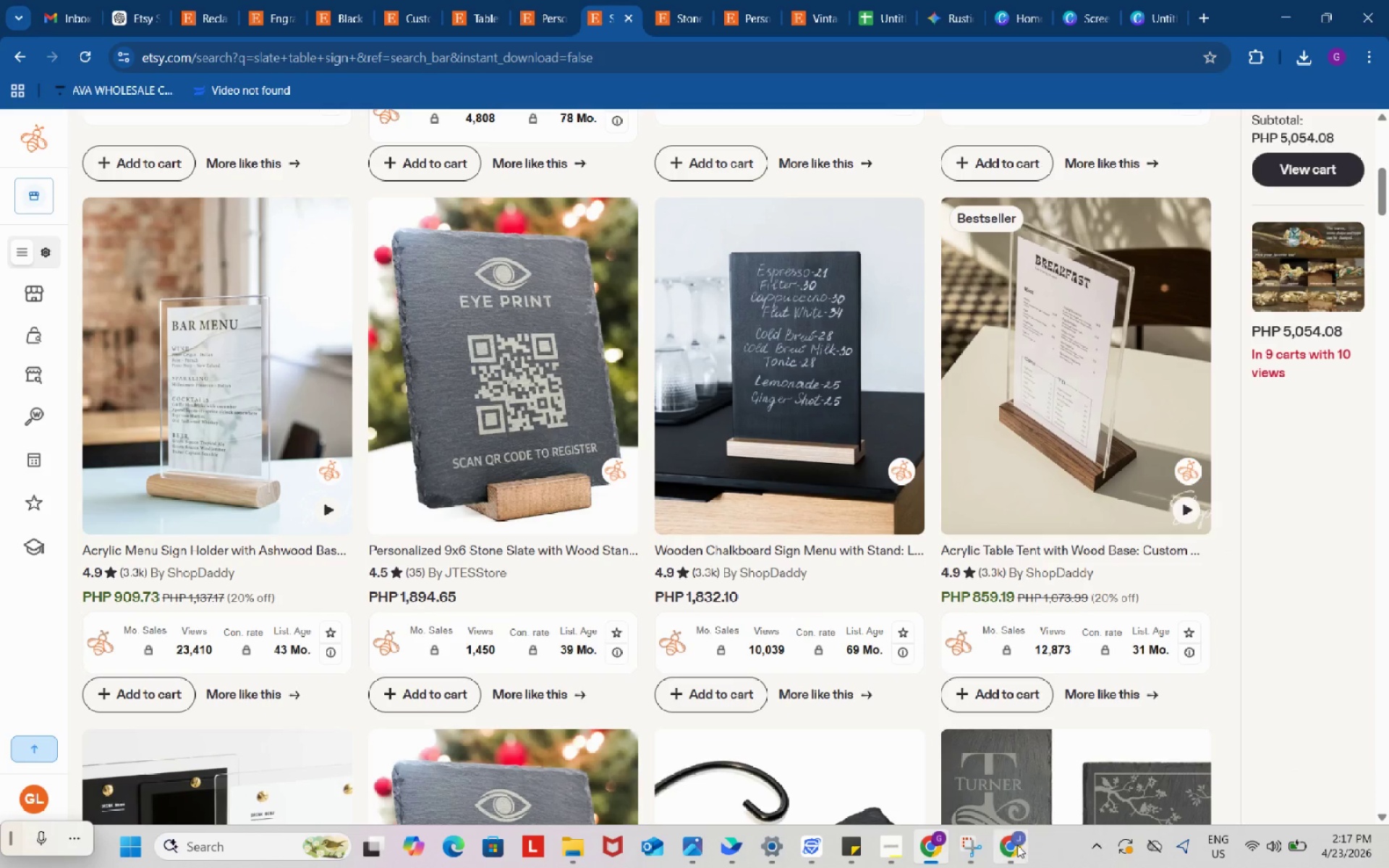 
left_click([1017, 845])
 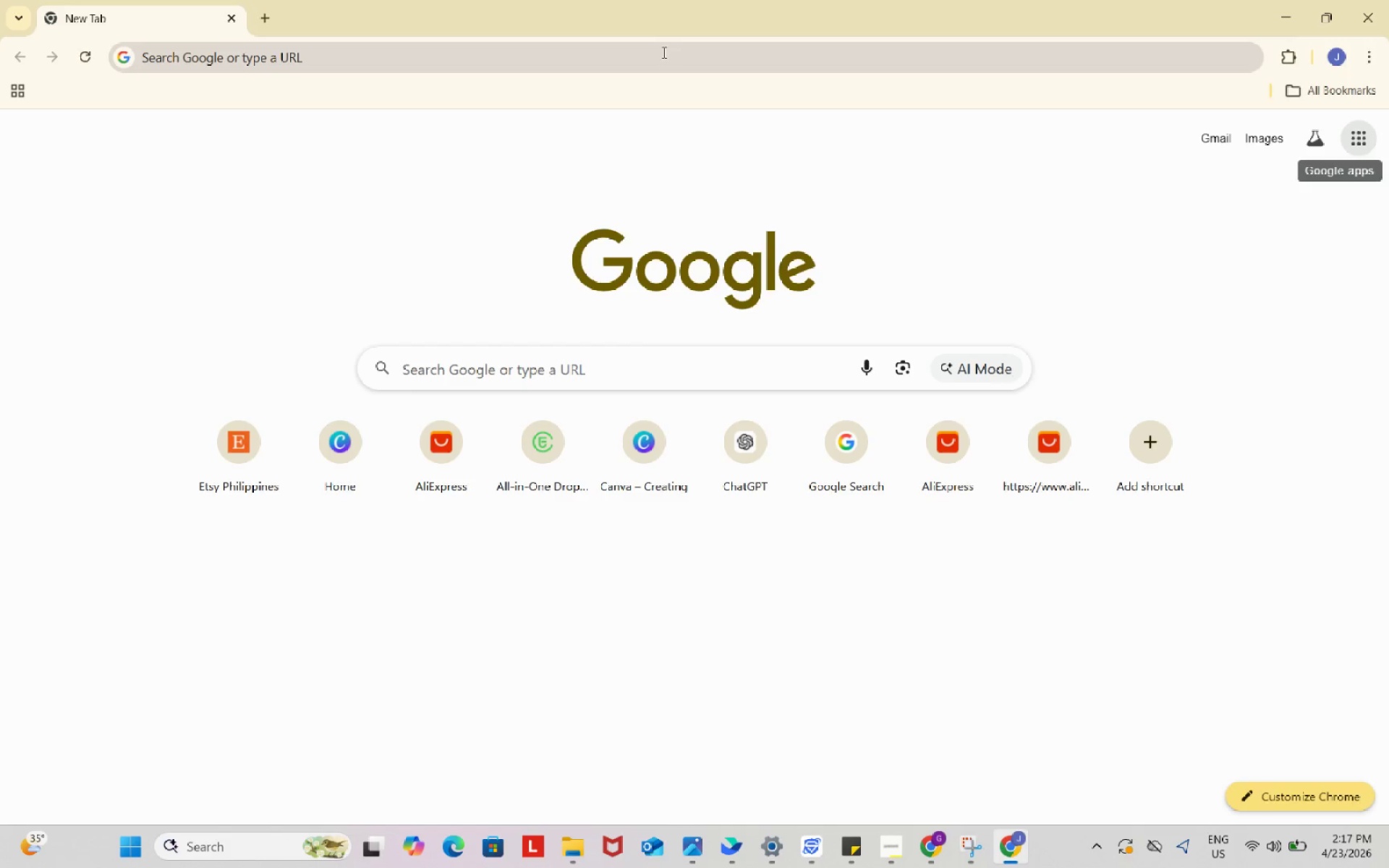 
left_click([663, 53])
 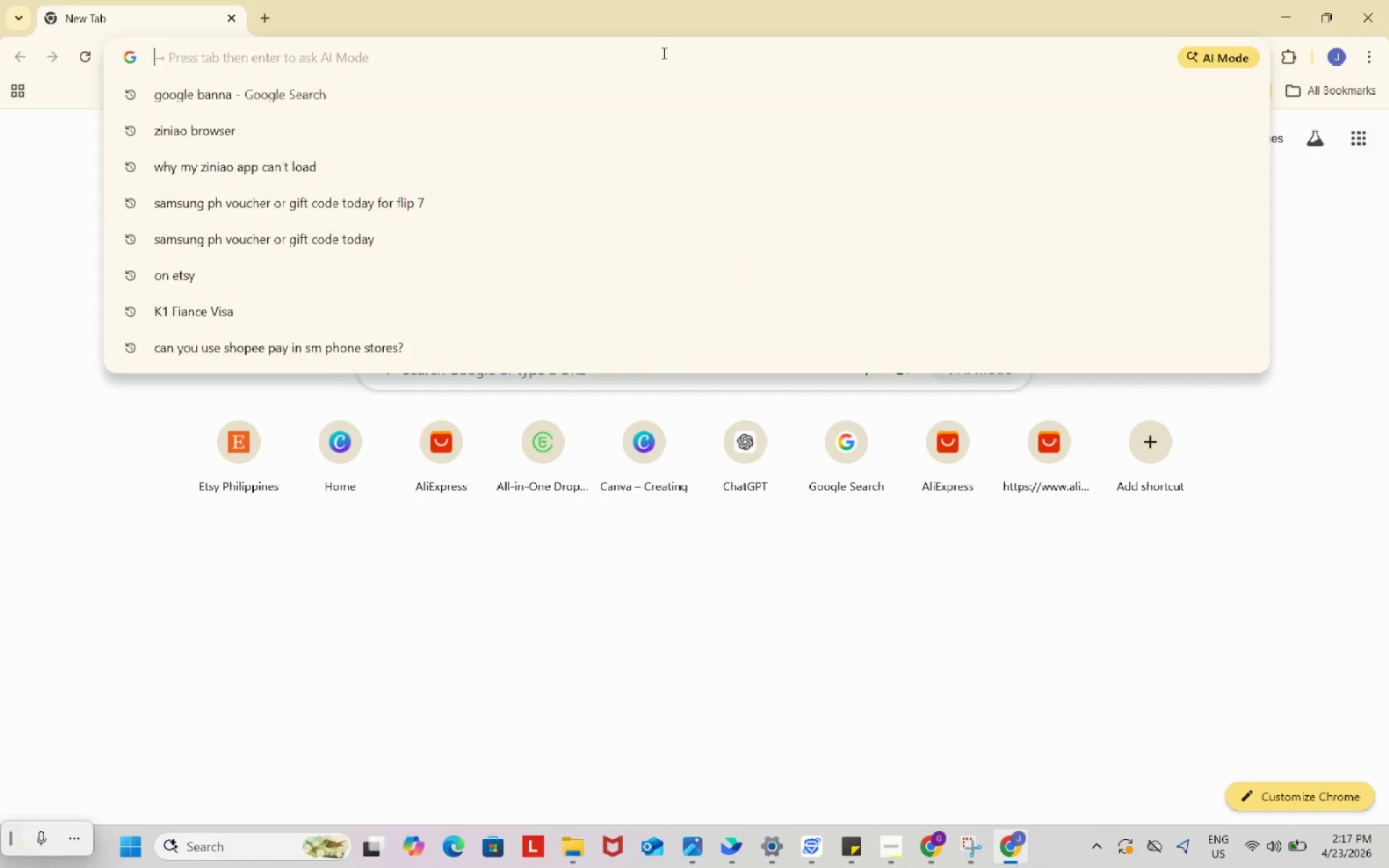 
type(et)
 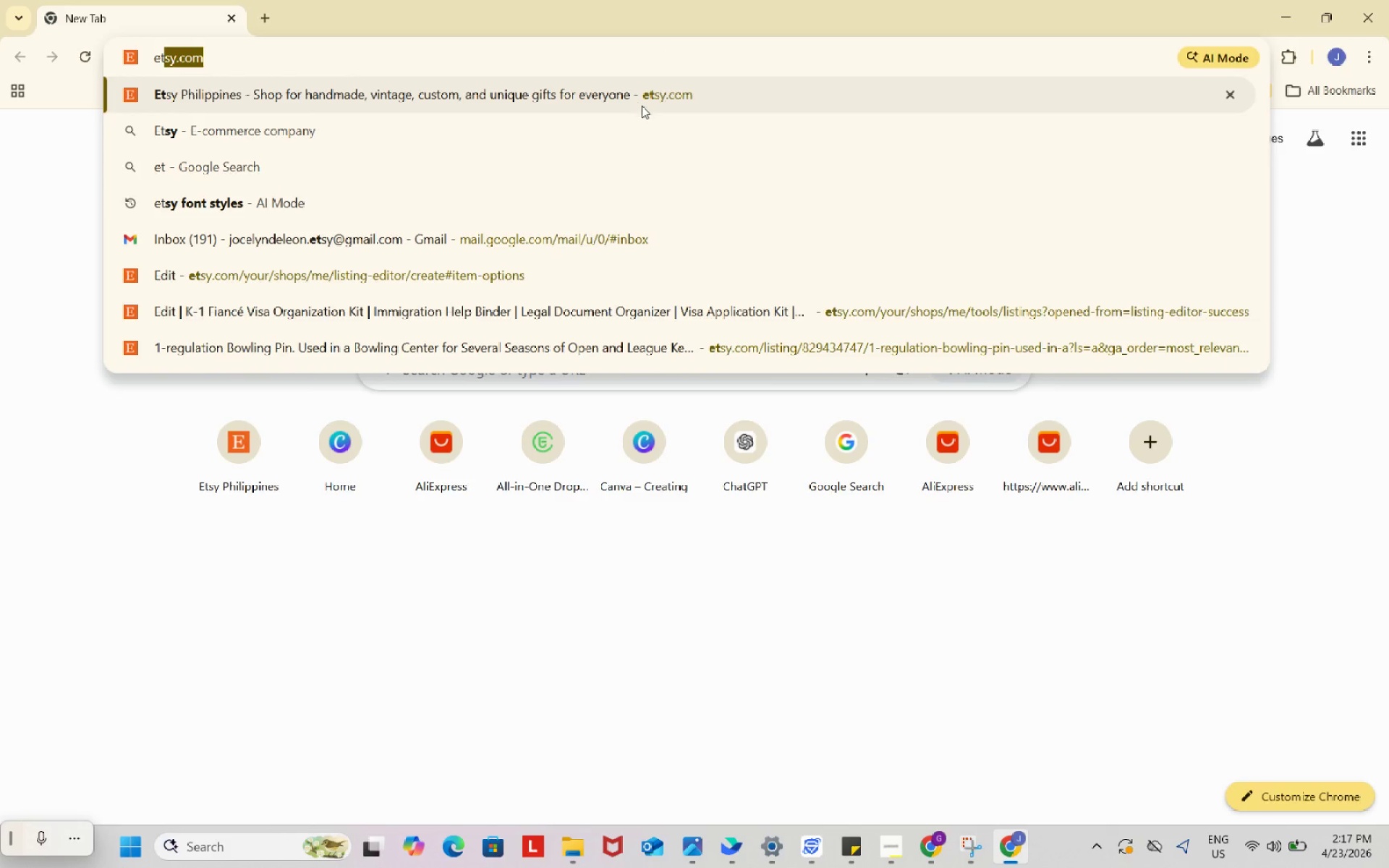 
left_click_drag(start_coordinate=[642, 106], to_coordinate=[644, 111])